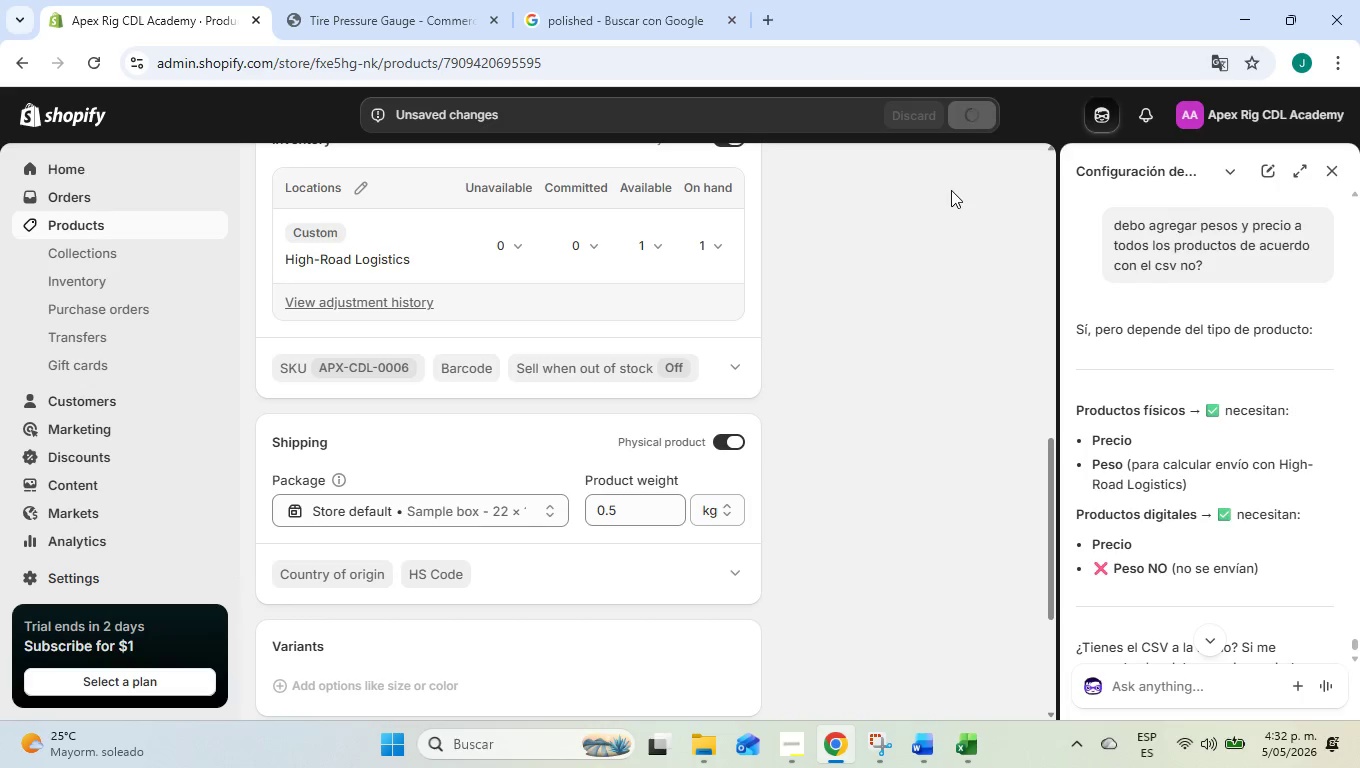 
left_click([117, 224])
 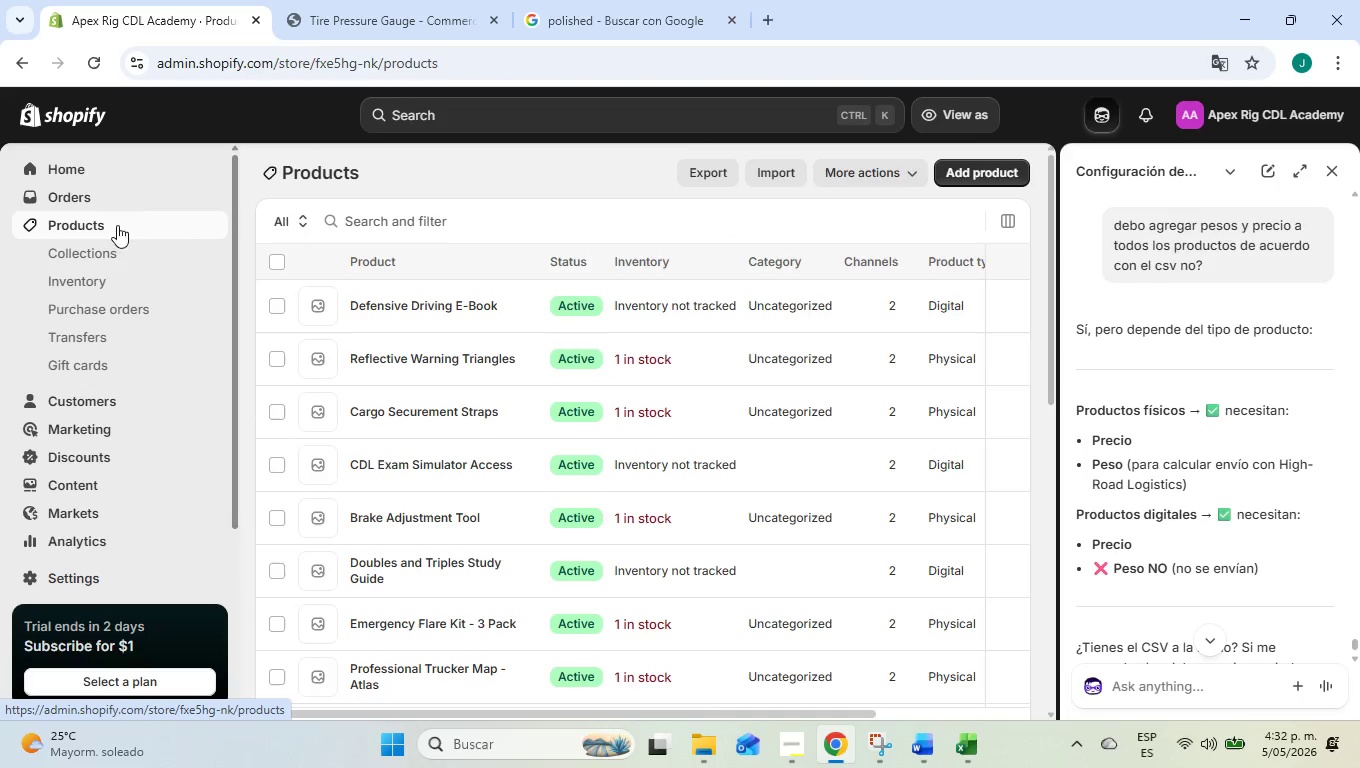 
scroll: coordinate [431, 539], scroll_direction: down, amount: 18.0
 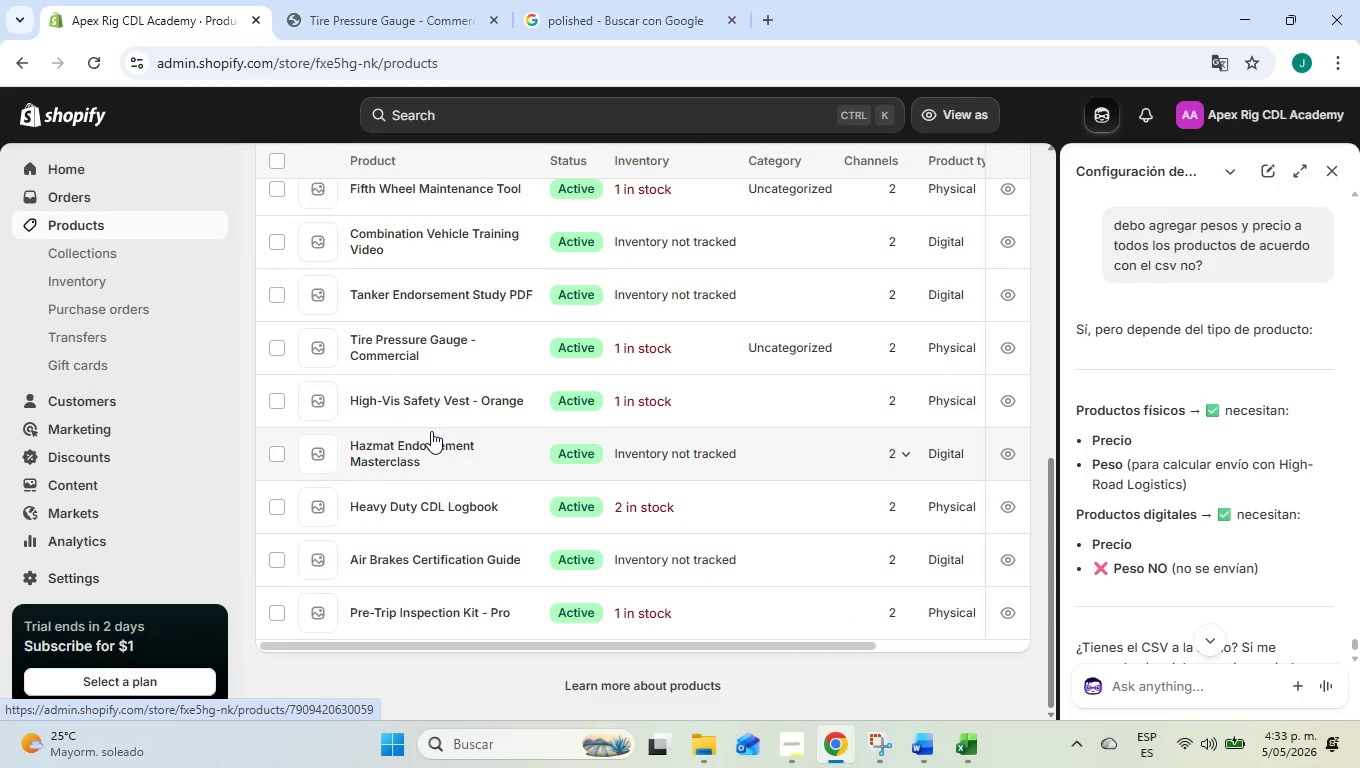 
left_click([425, 402])
 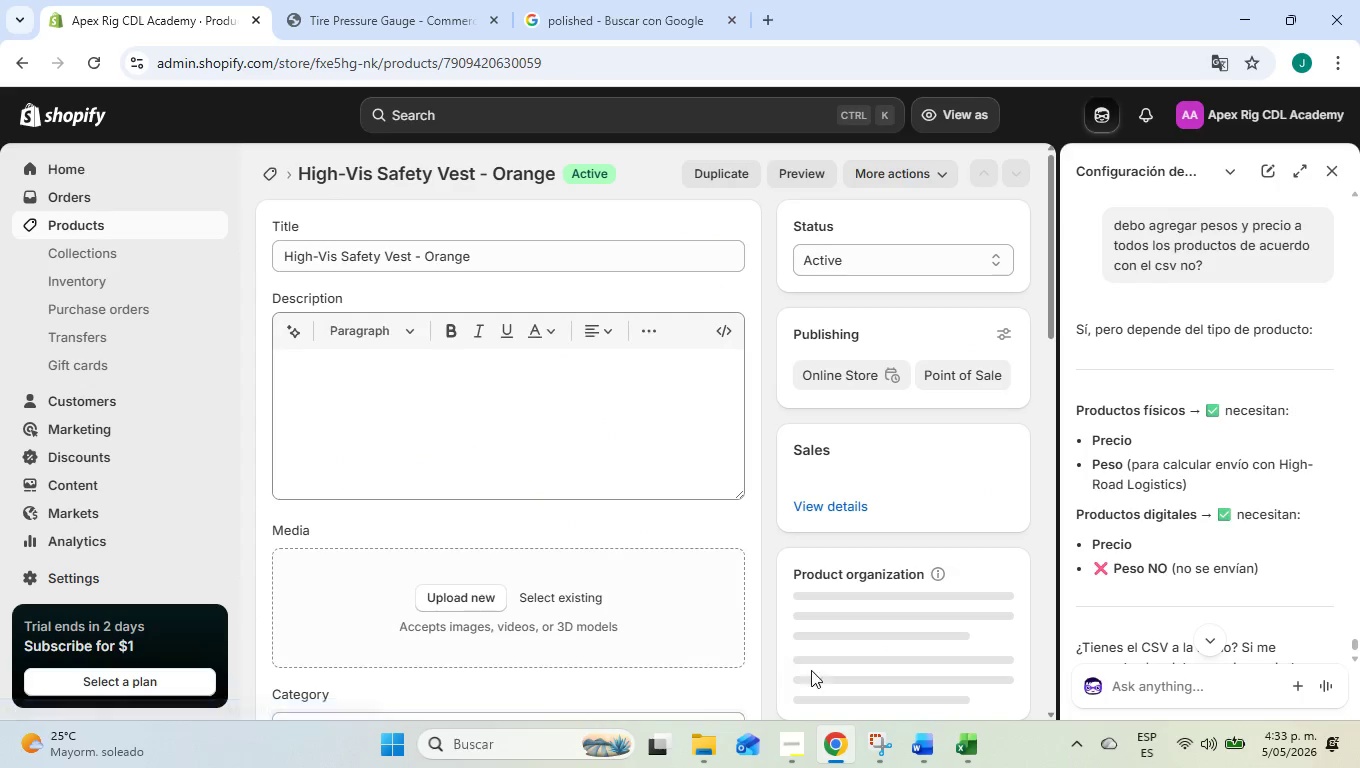 
scroll: coordinate [751, 559], scroll_direction: down, amount: 14.0
 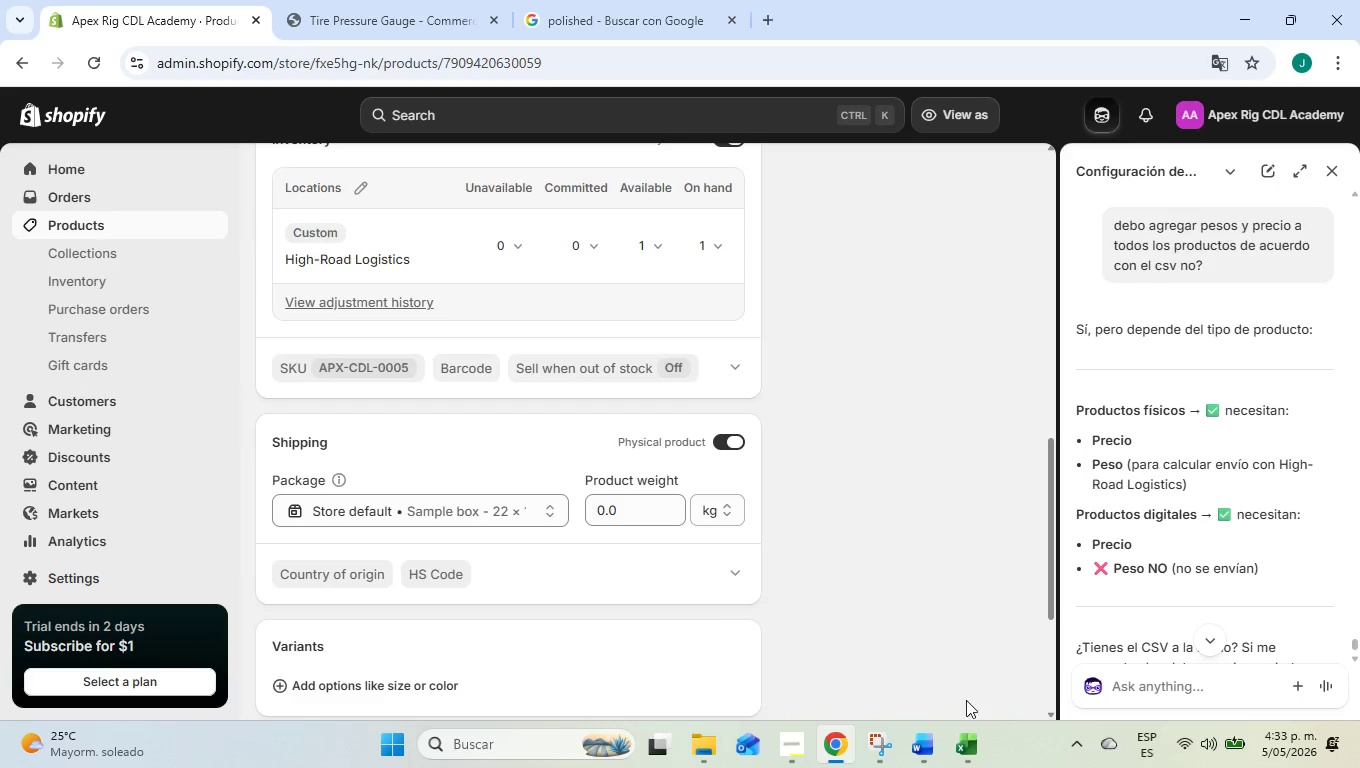 
left_click([973, 729])
 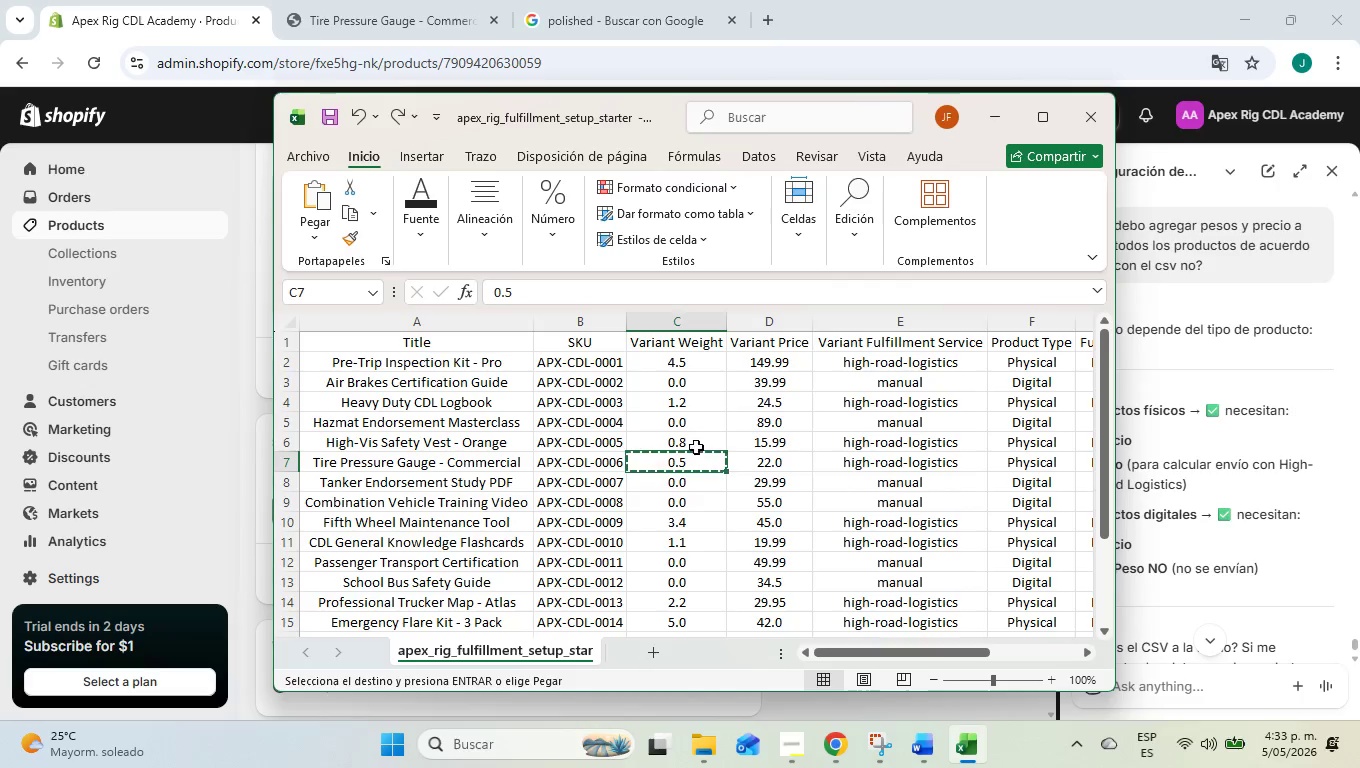 
left_click([696, 444])
 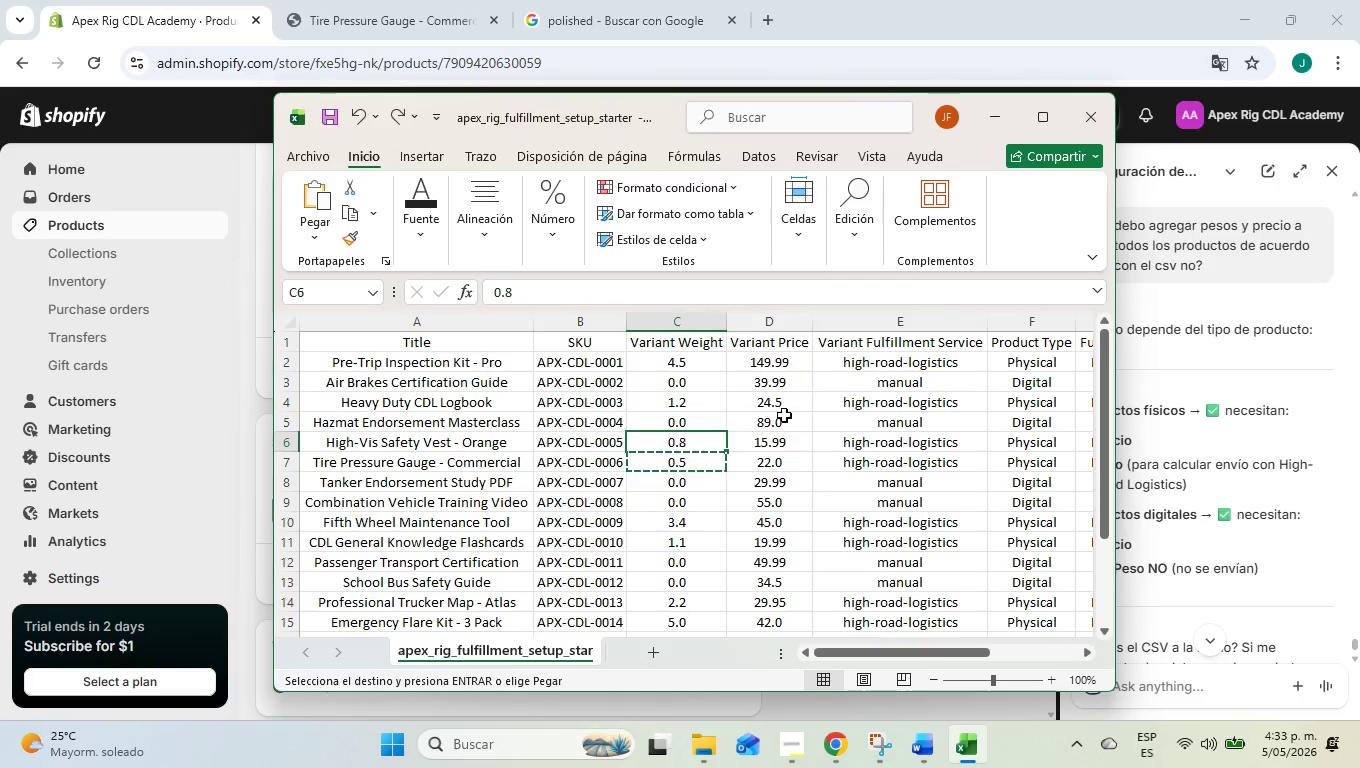 
key(Control+C)
 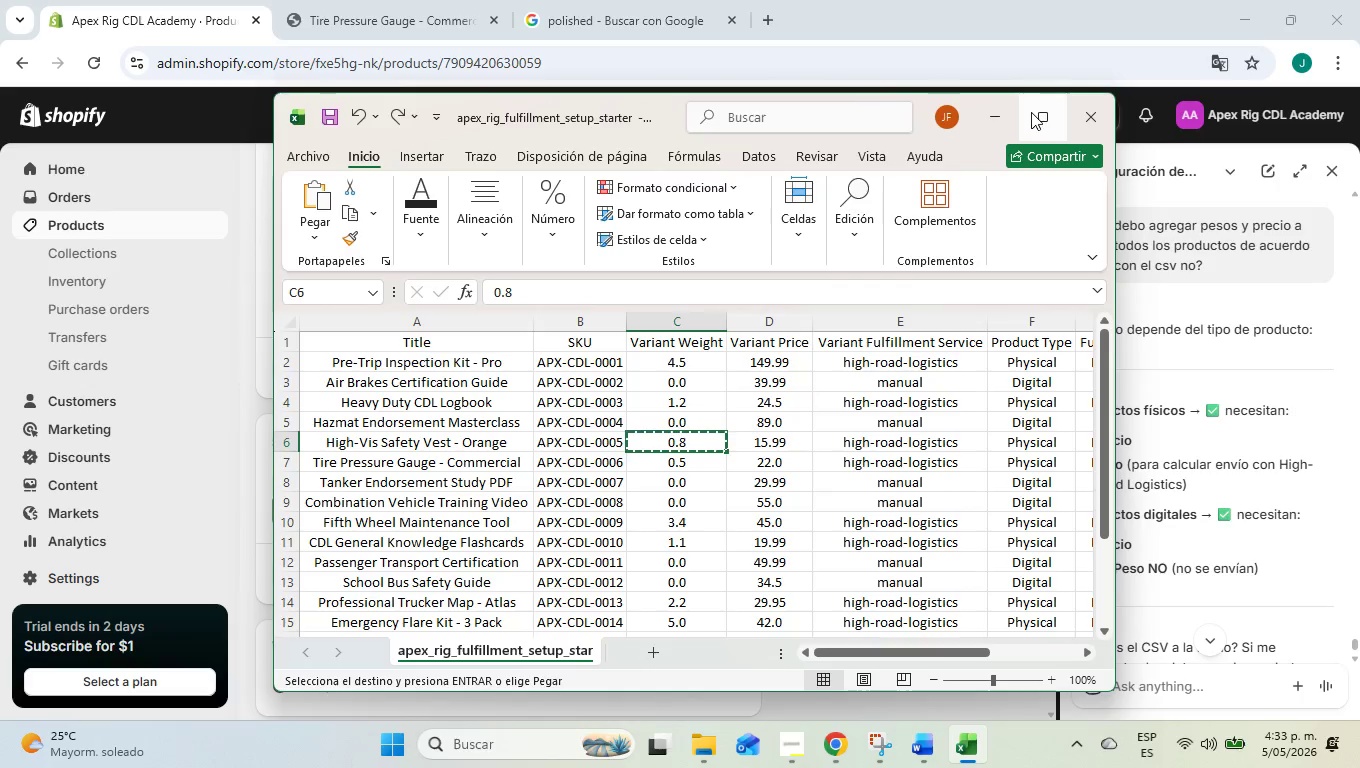 
left_click([1006, 112])
 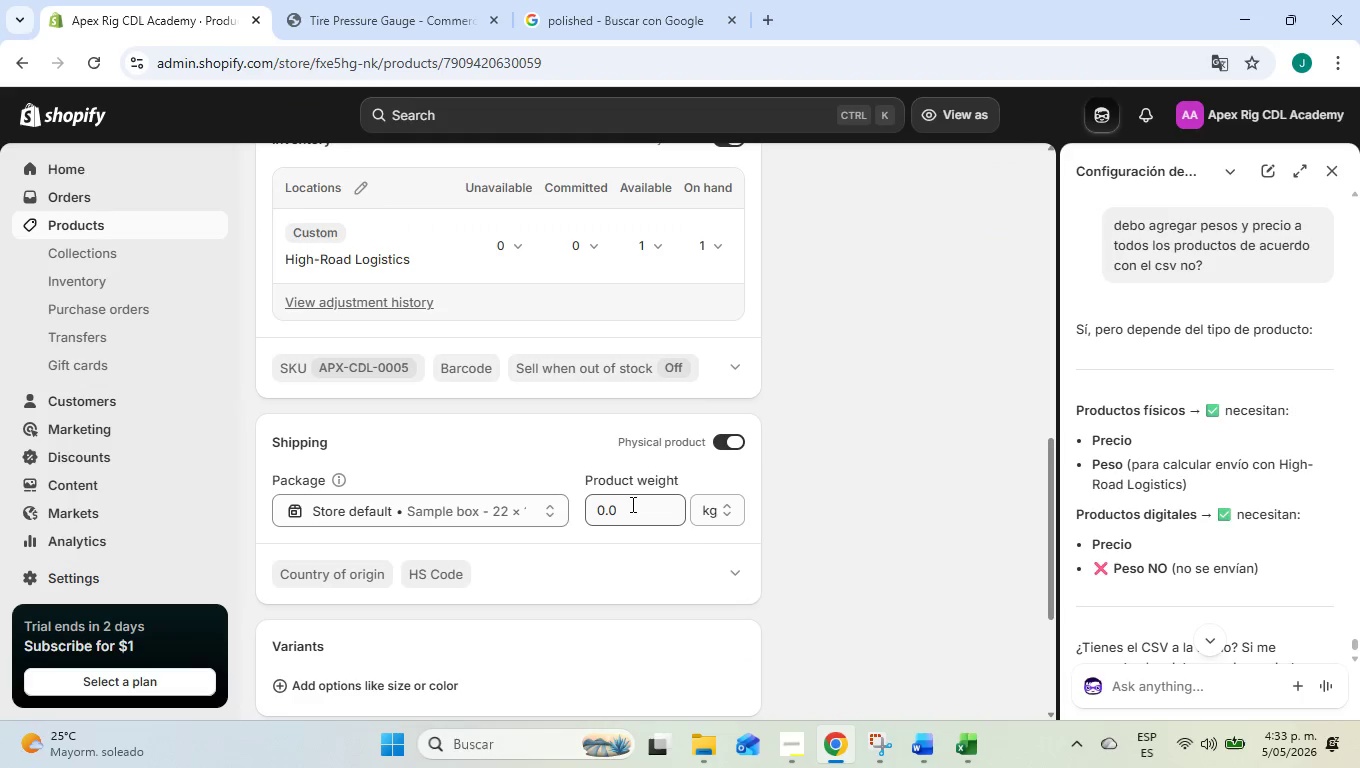 
left_click_drag(start_coordinate=[631, 504], to_coordinate=[379, 499])
 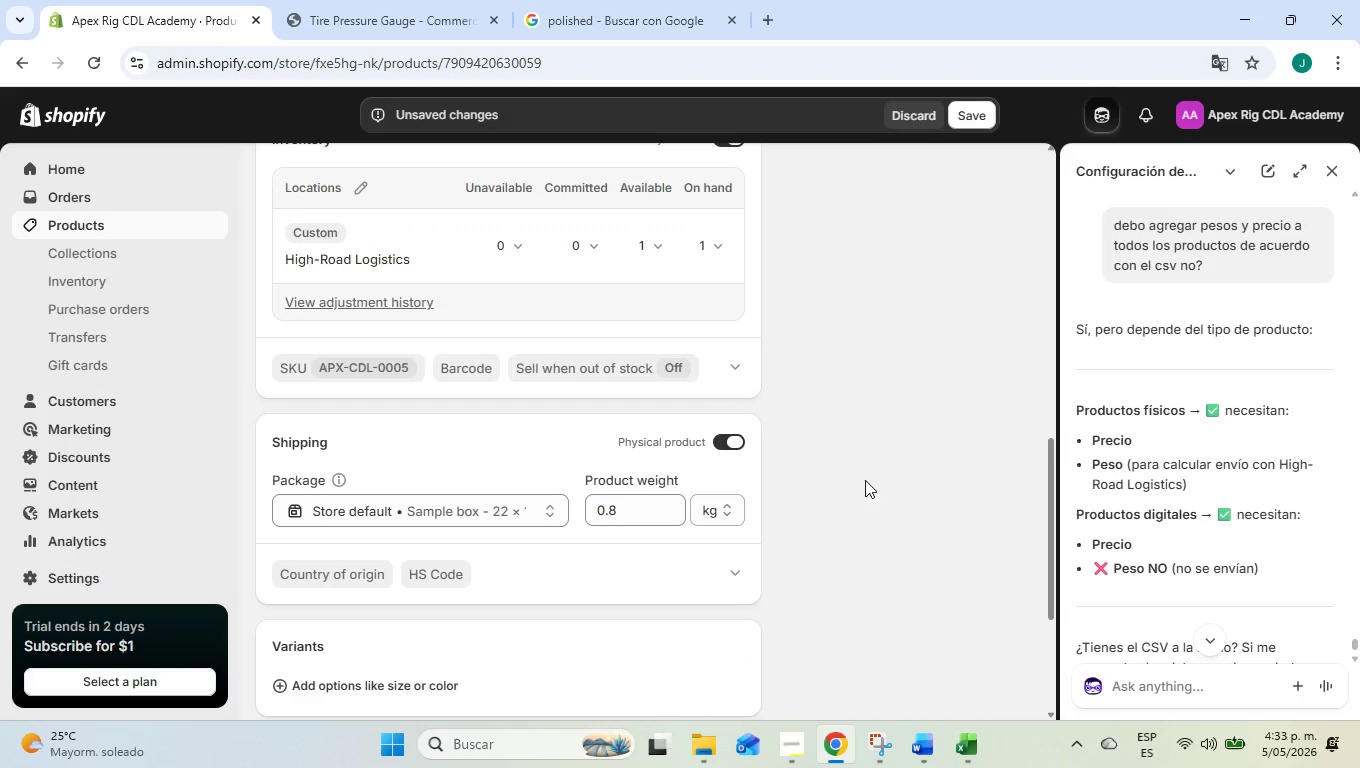 
key(Control+ControlLeft)
 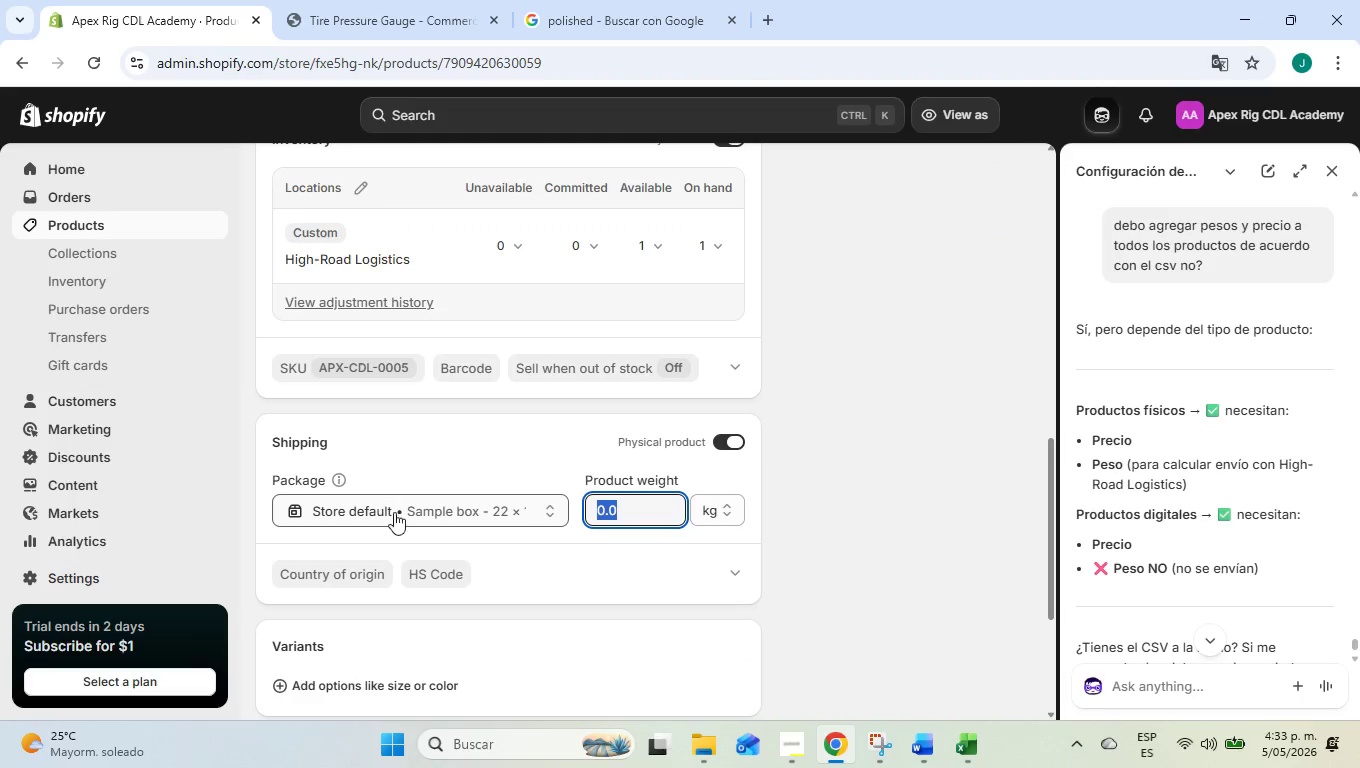 
key(Control+V)
 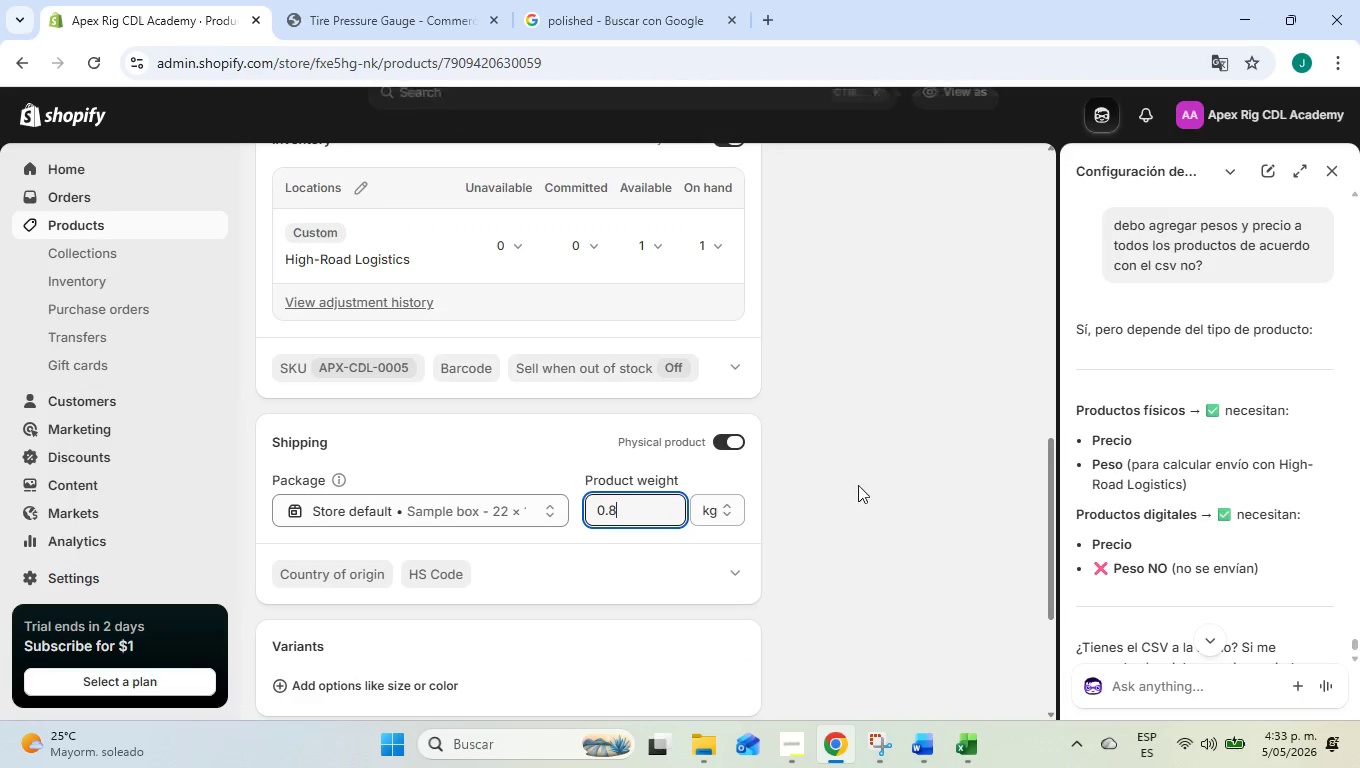 
left_click([865, 480])
 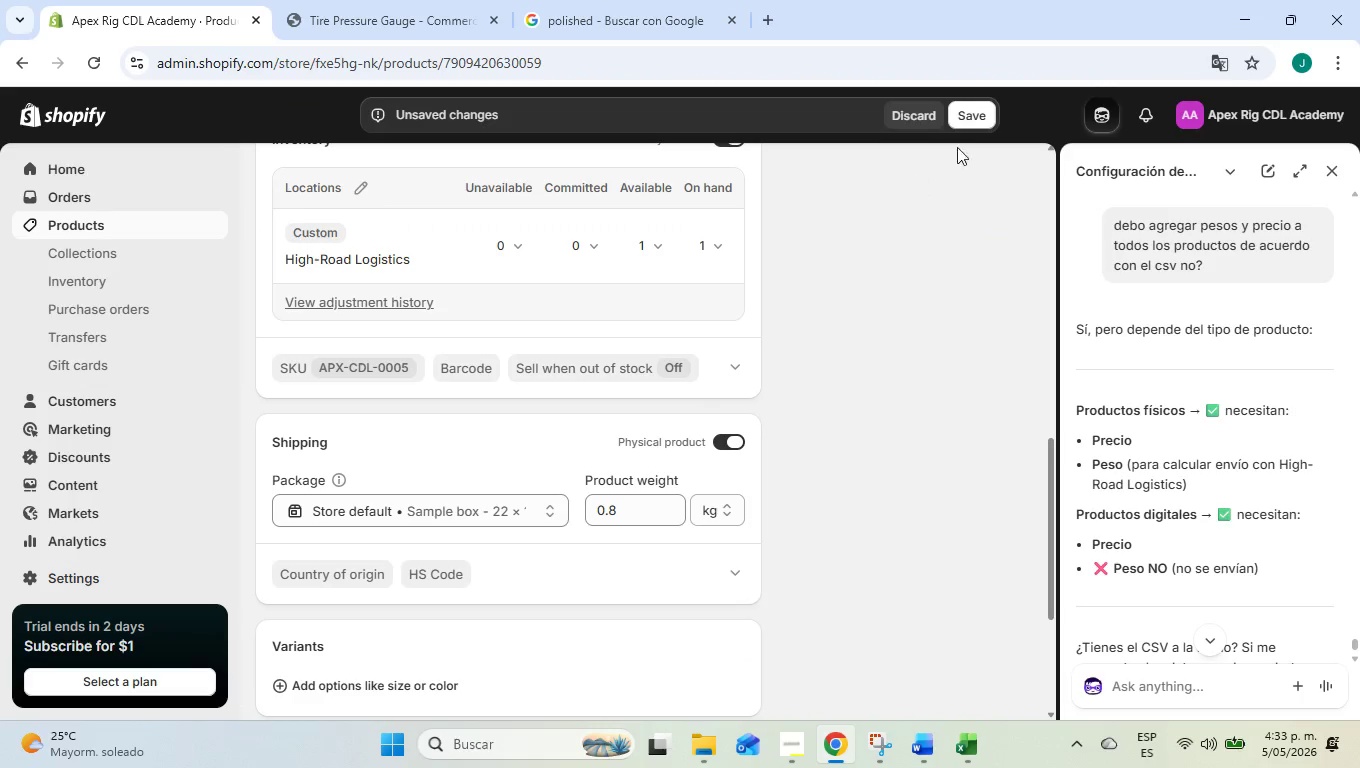 
left_click([974, 111])
 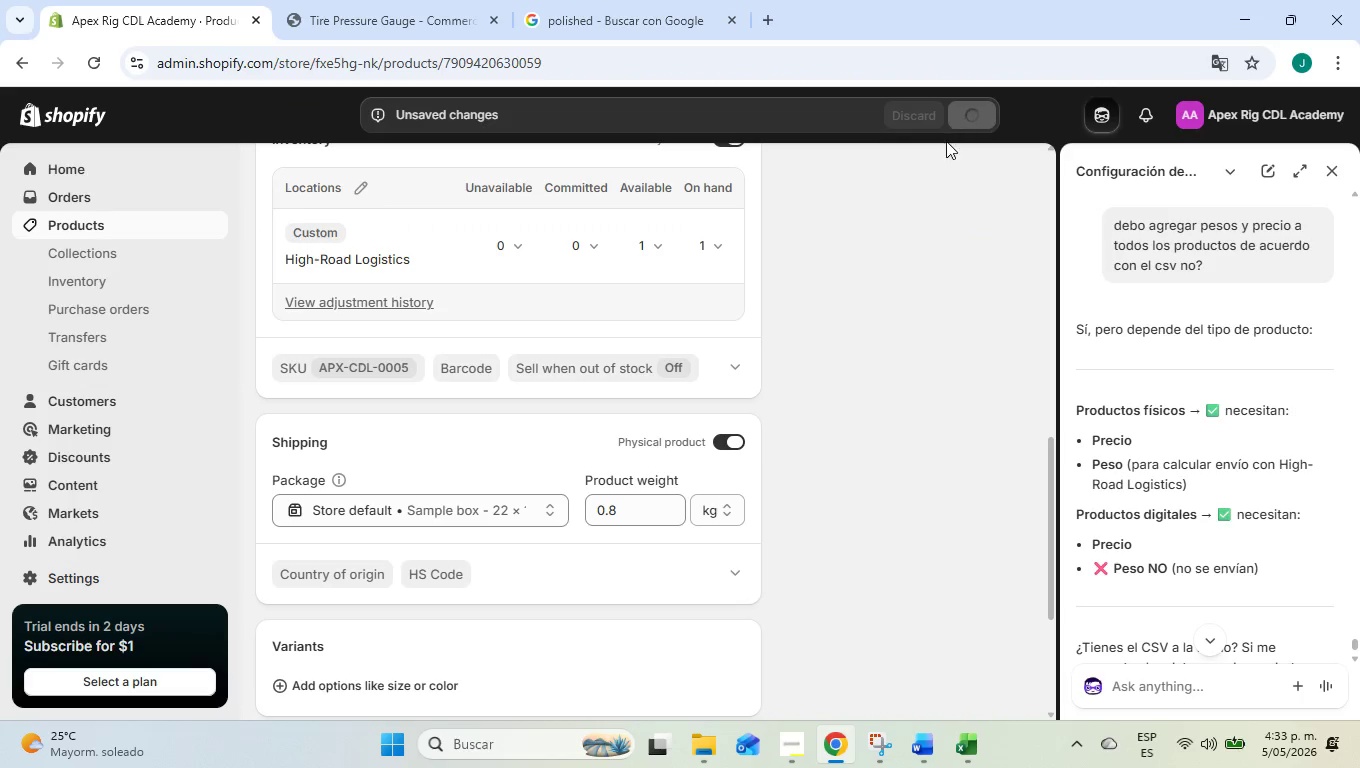 
wait(5.09)
 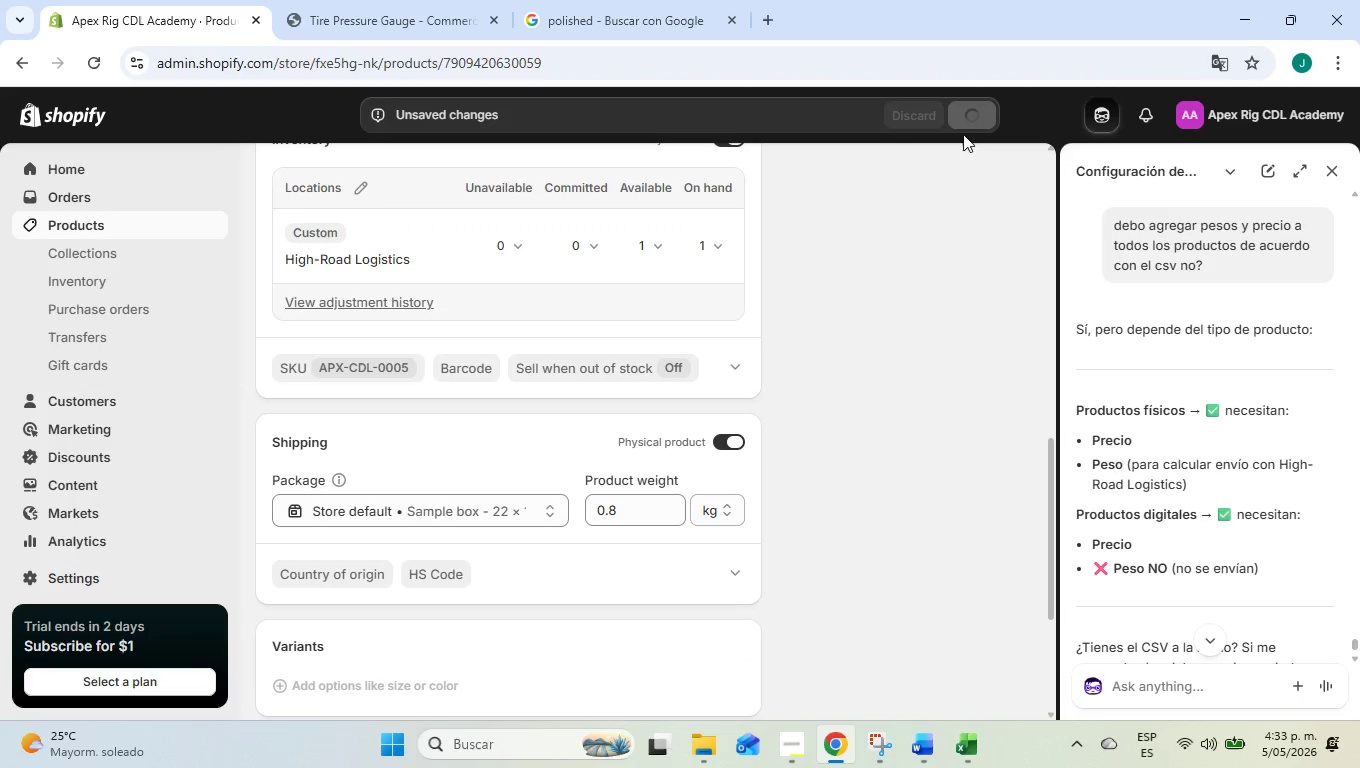 
left_click([111, 224])
 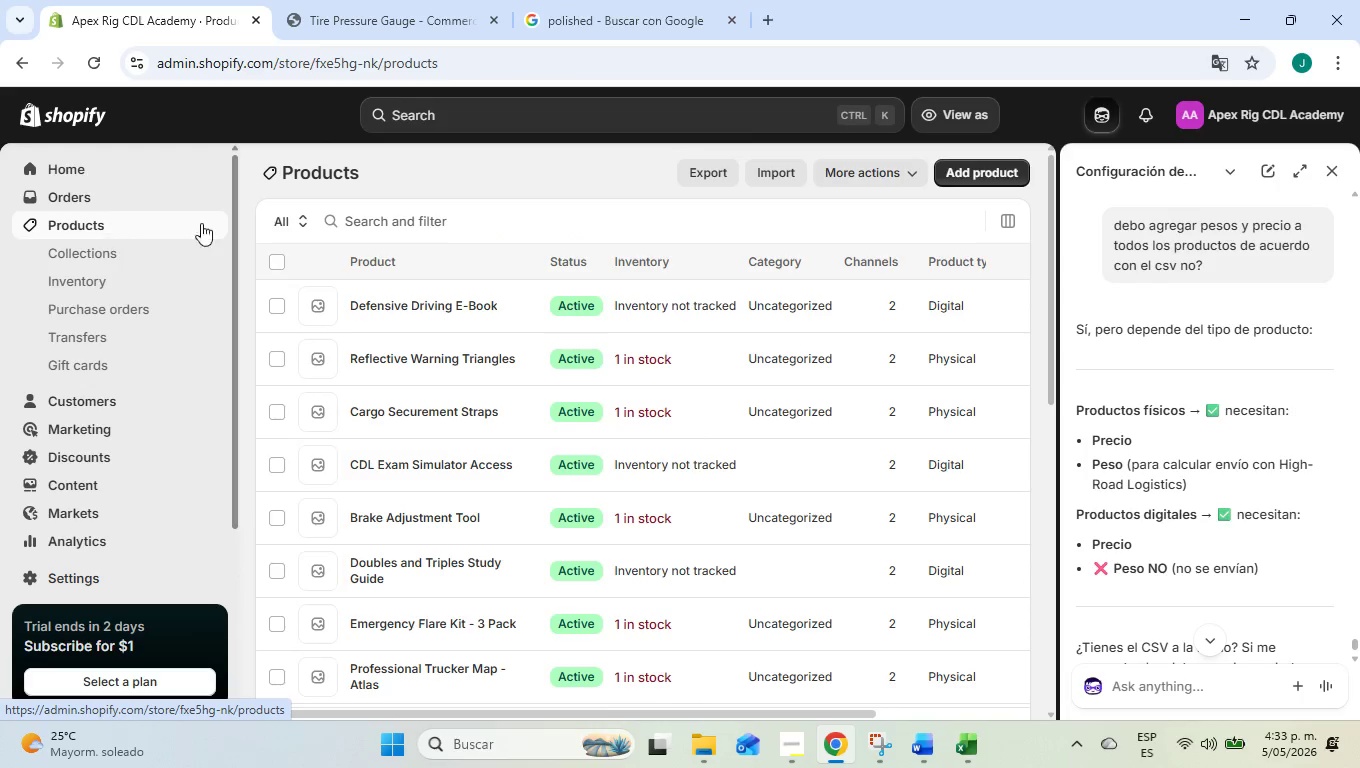 
scroll: coordinate [576, 439], scroll_direction: down, amount: 12.0
 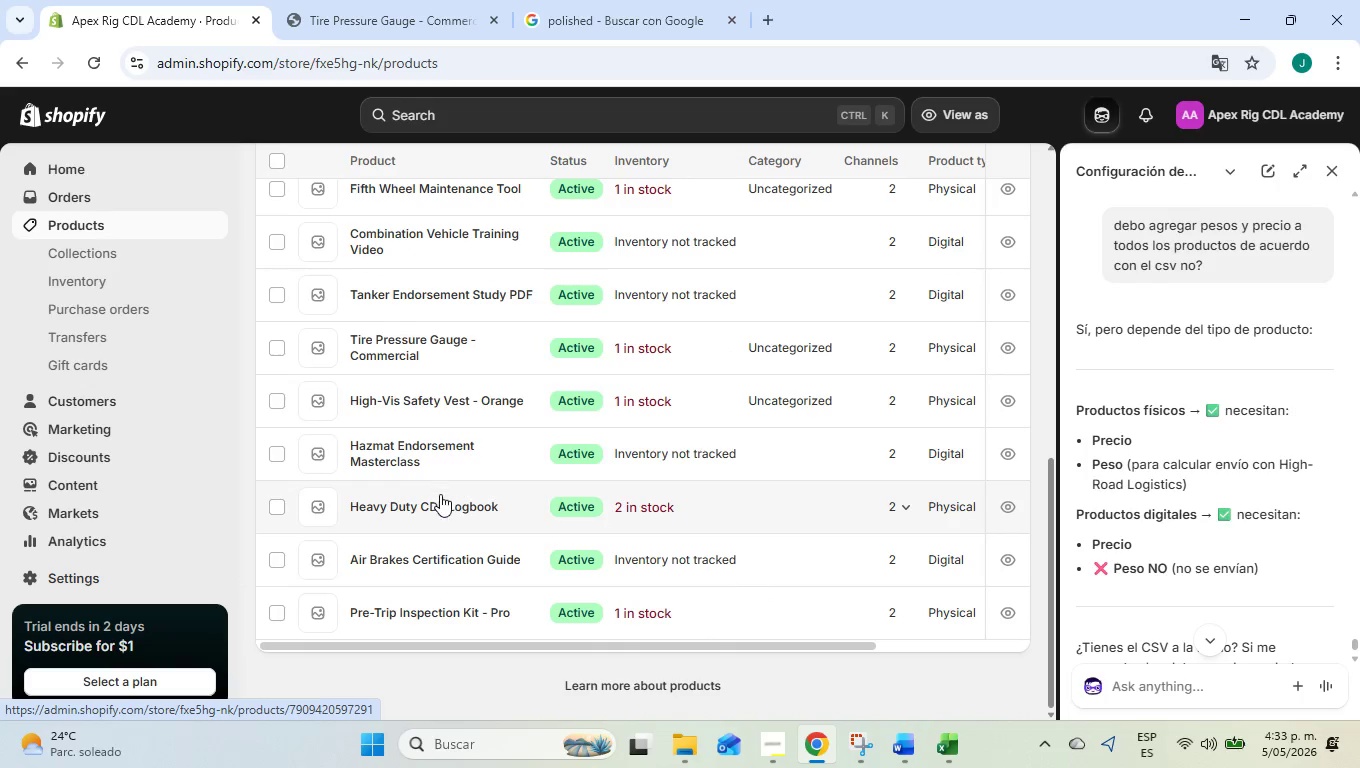 
left_click([437, 507])
 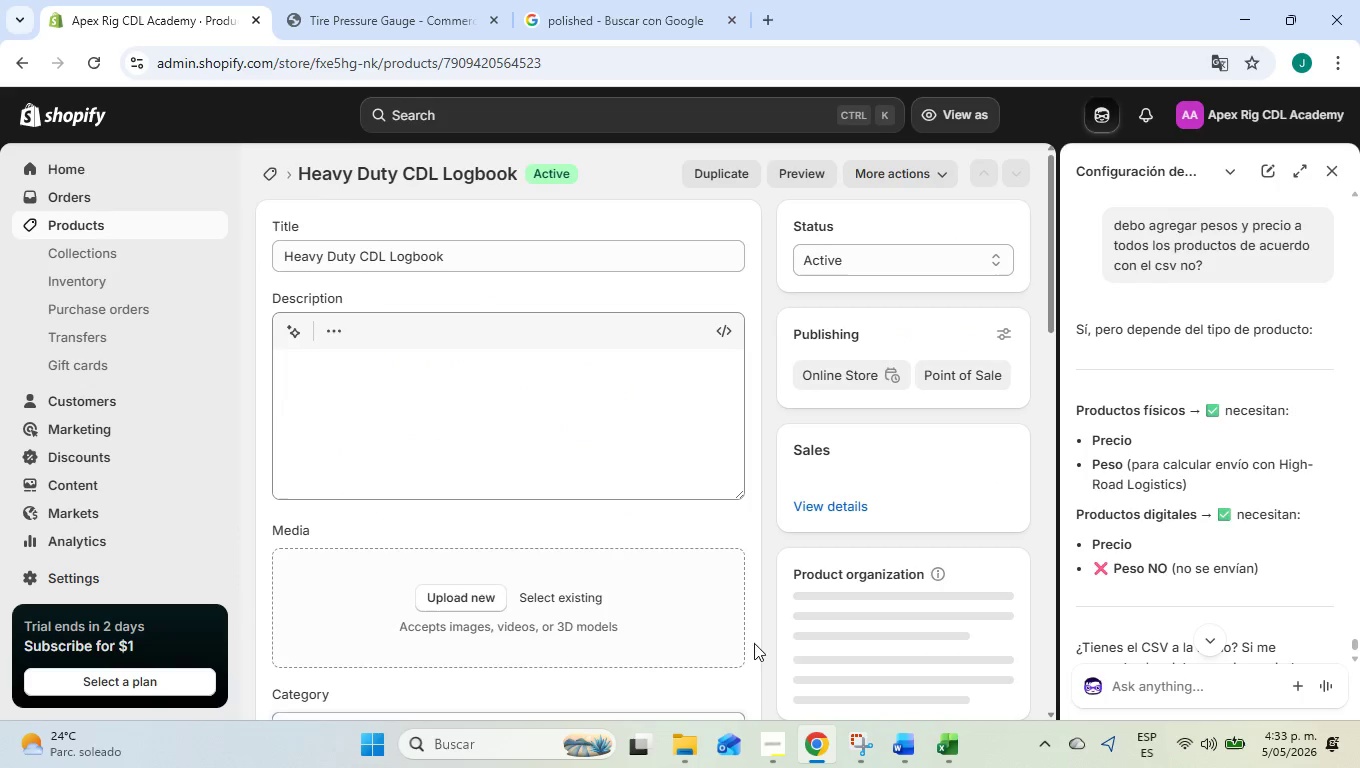 
scroll: coordinate [763, 557], scroll_direction: down, amount: 16.0